 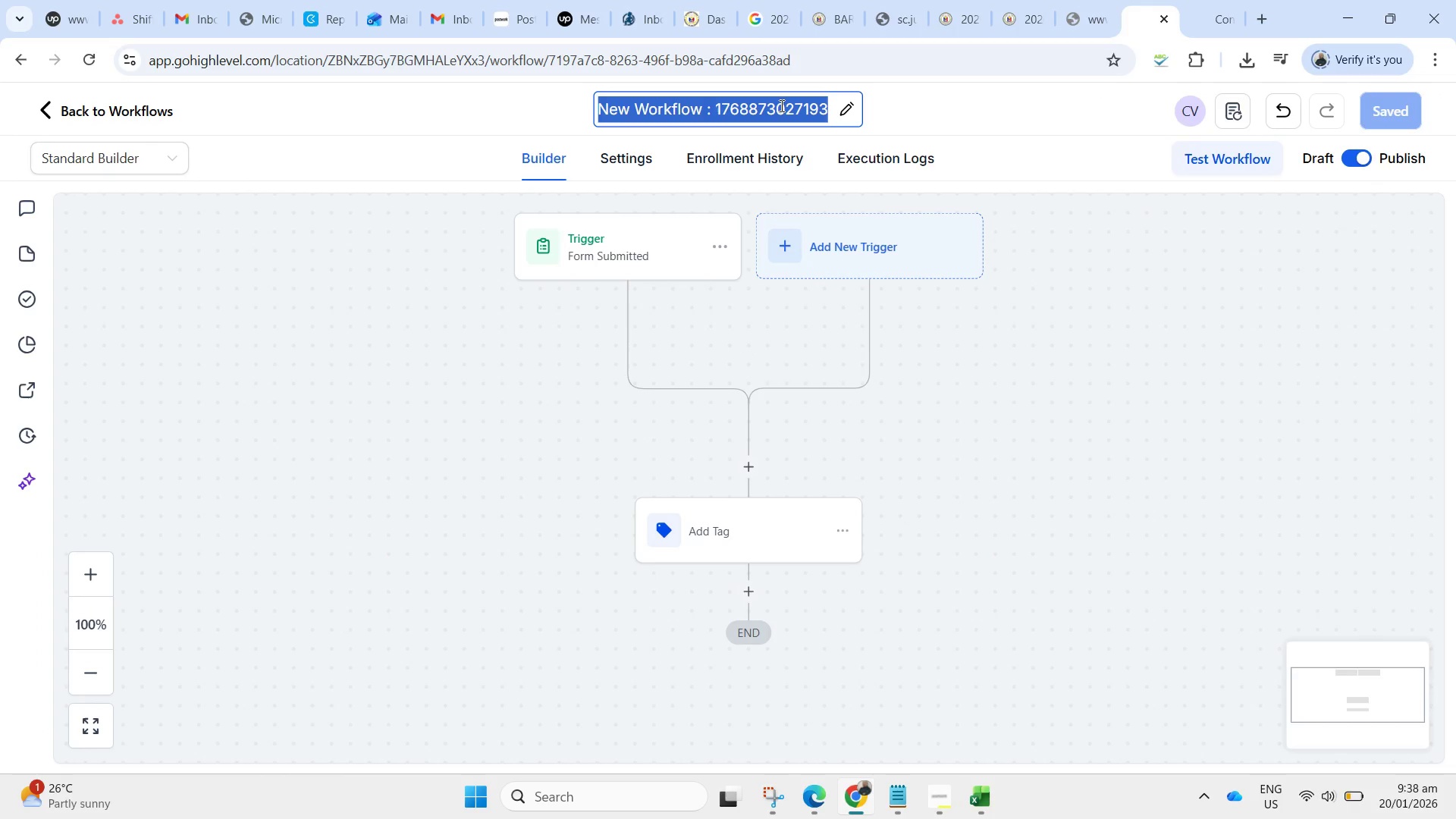 
key(Control+V)
 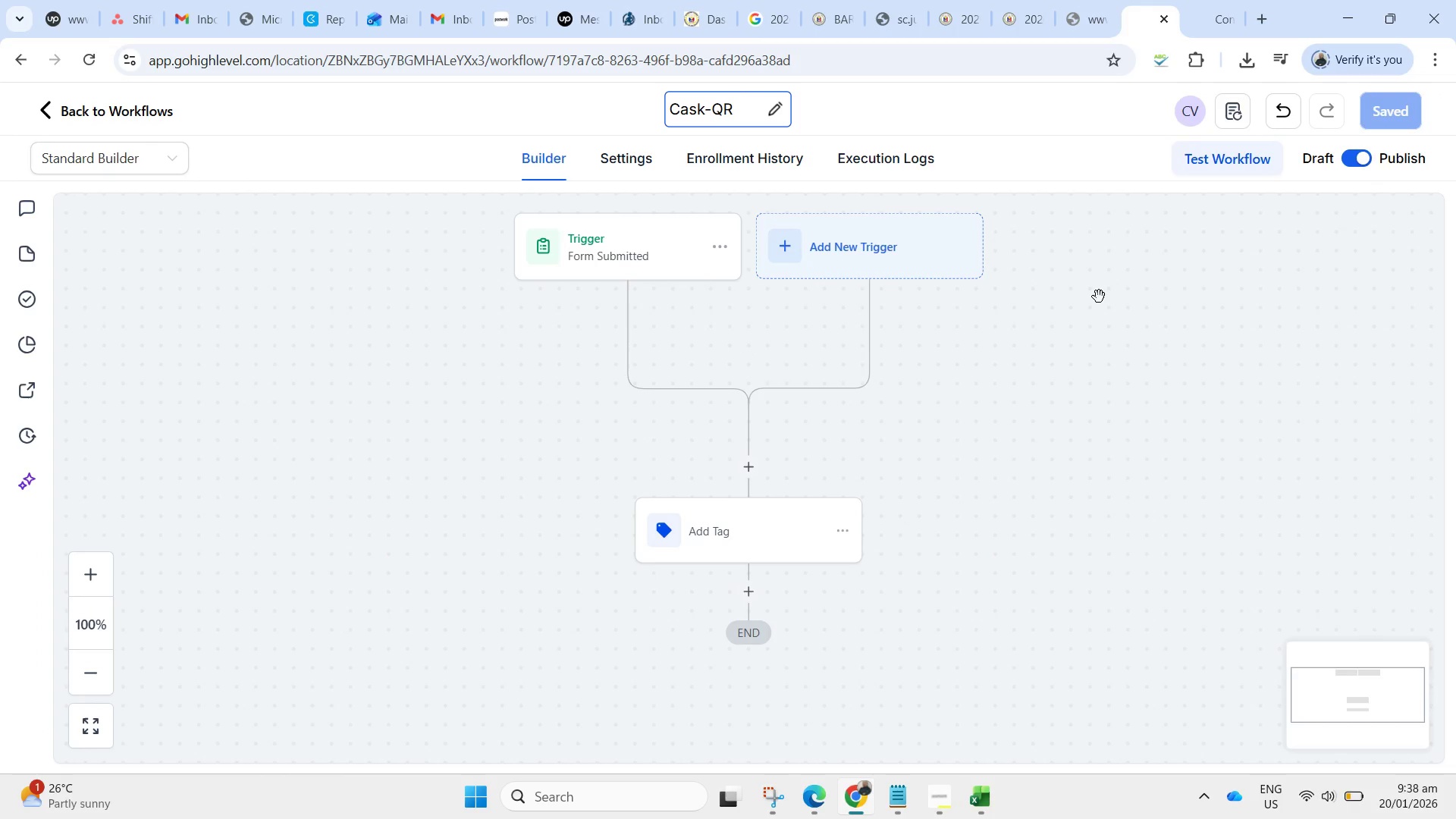 
type( workflow)
 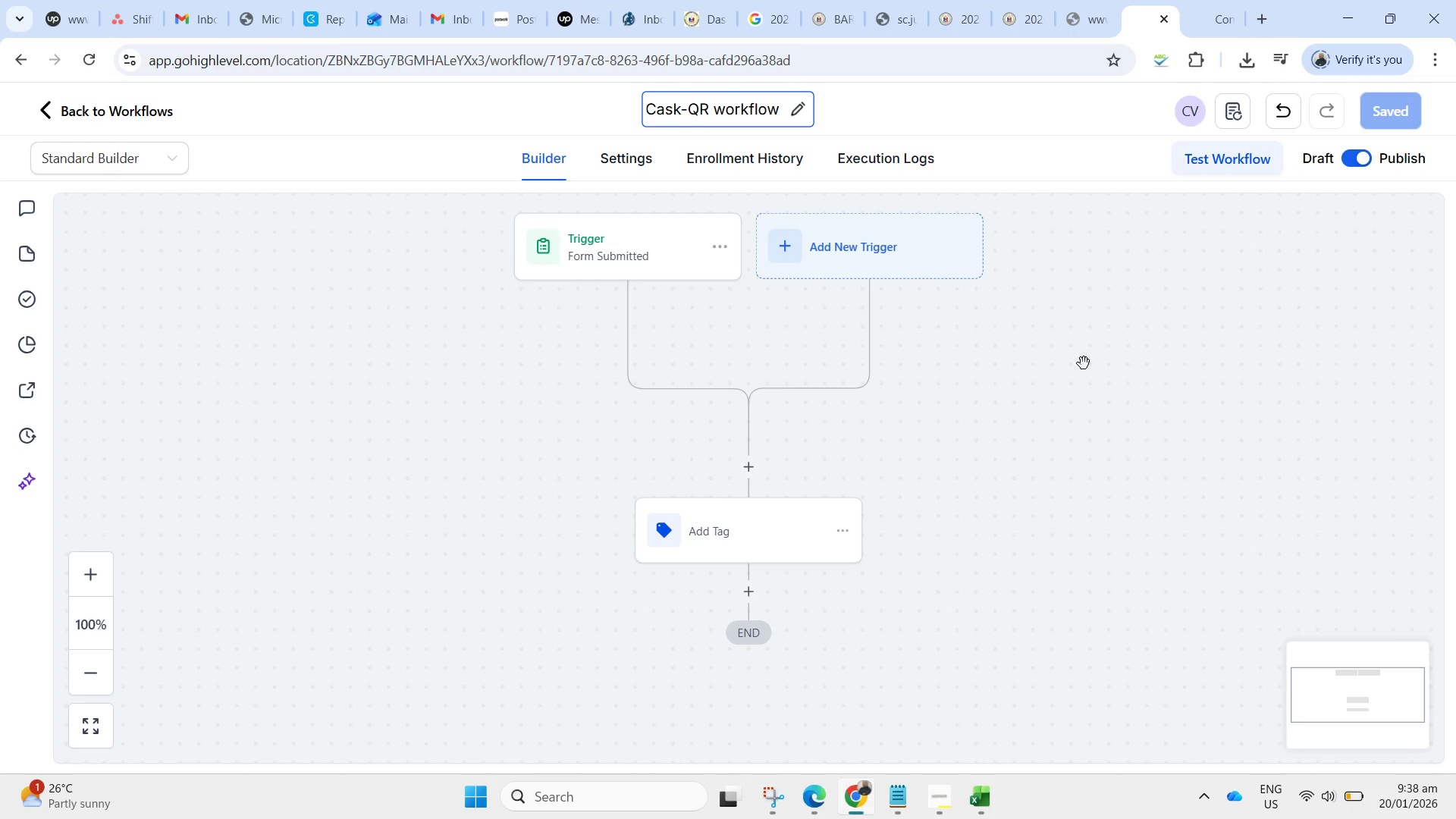 
left_click([1083, 375])
 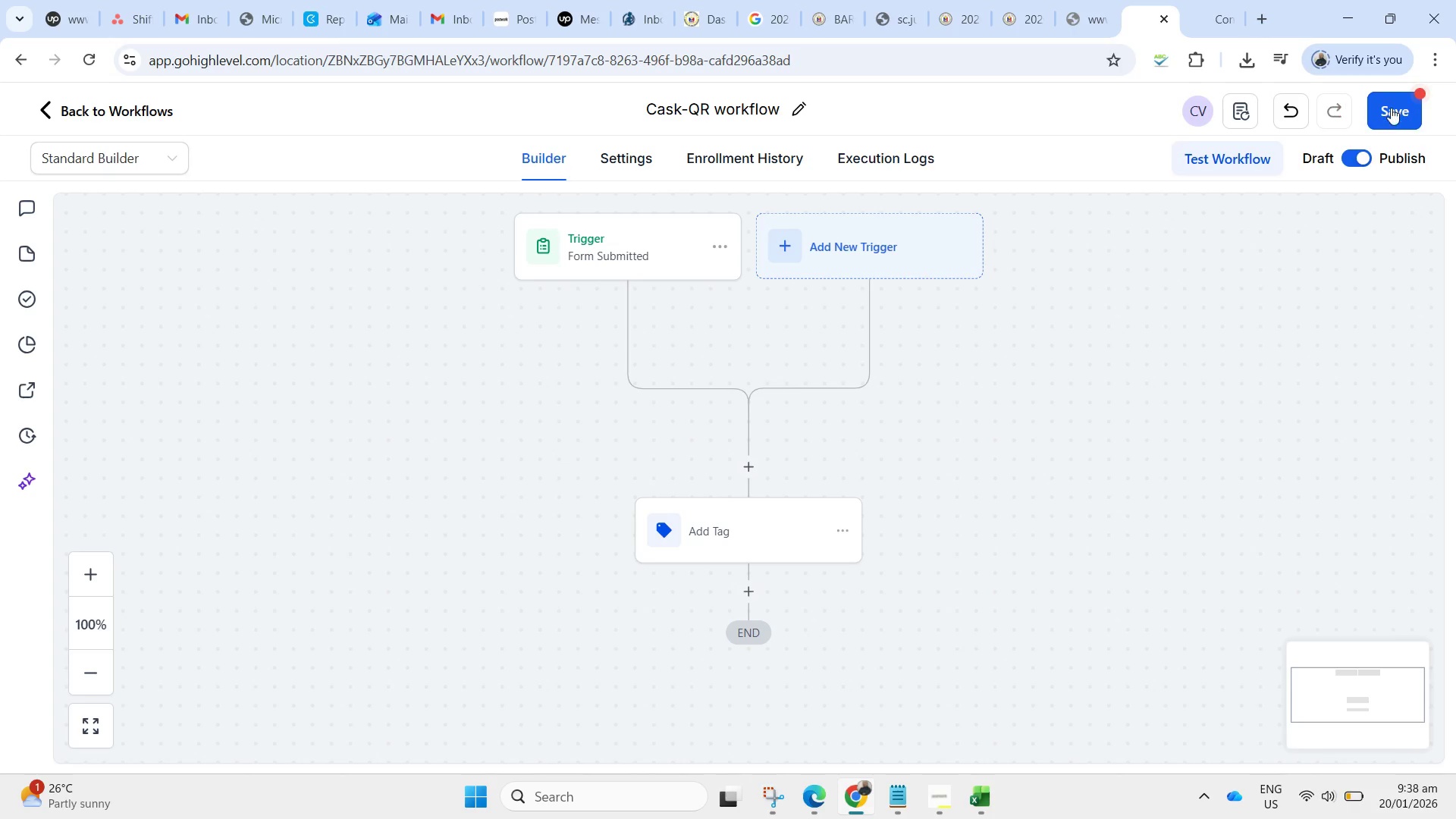 
left_click([1391, 111])
 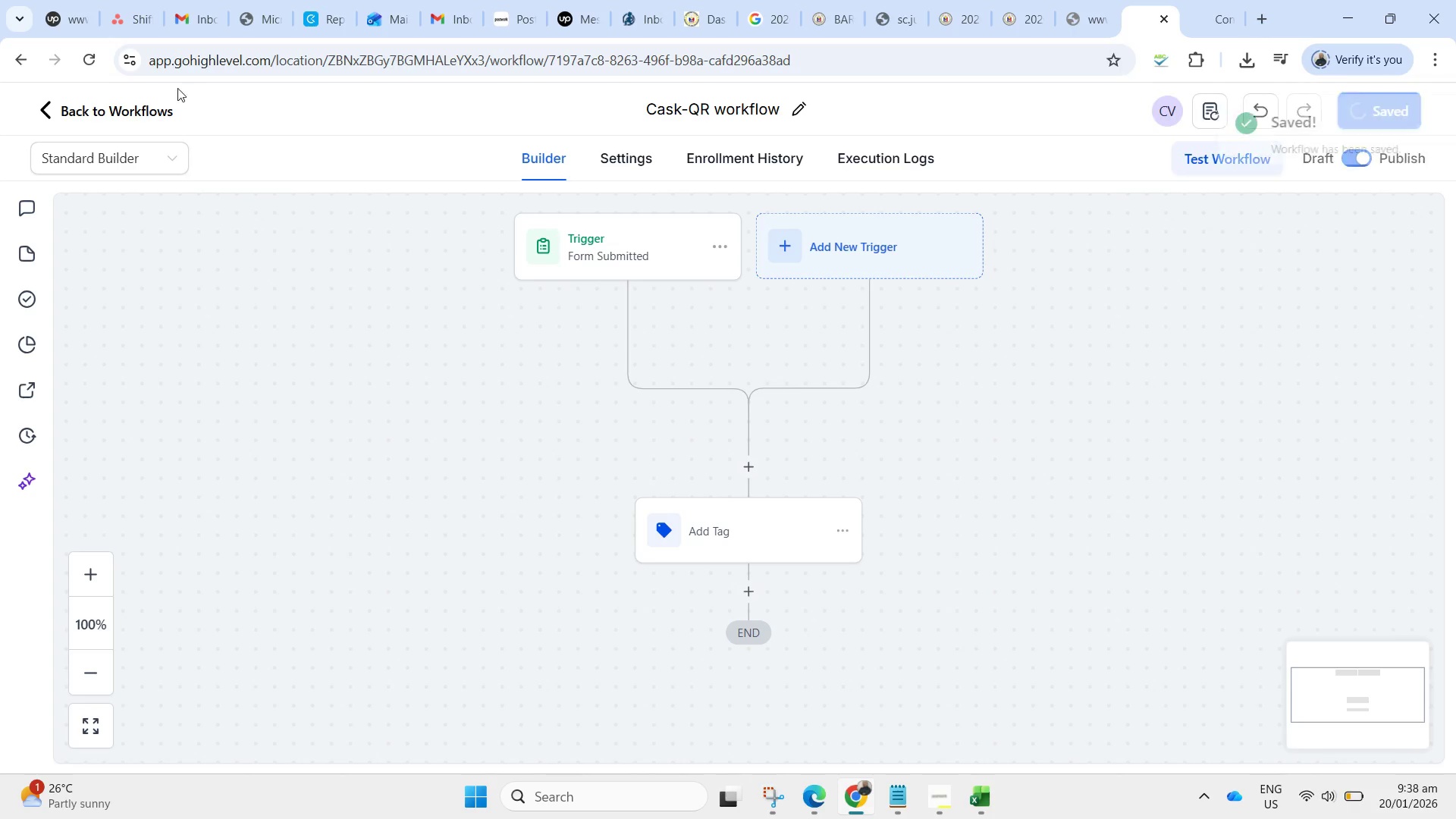 
mouse_move([53, 107])
 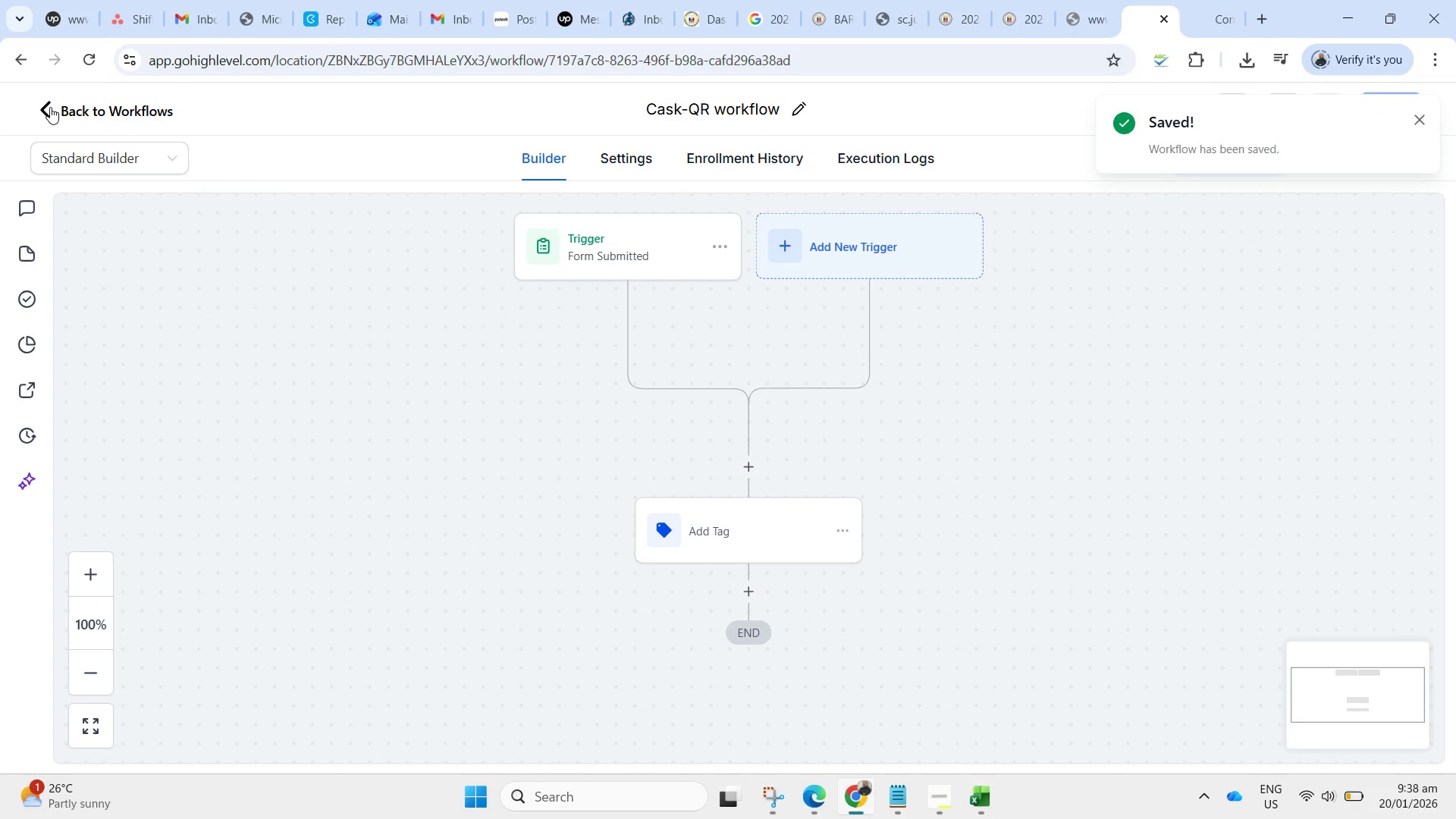 
left_click([50, 107])
 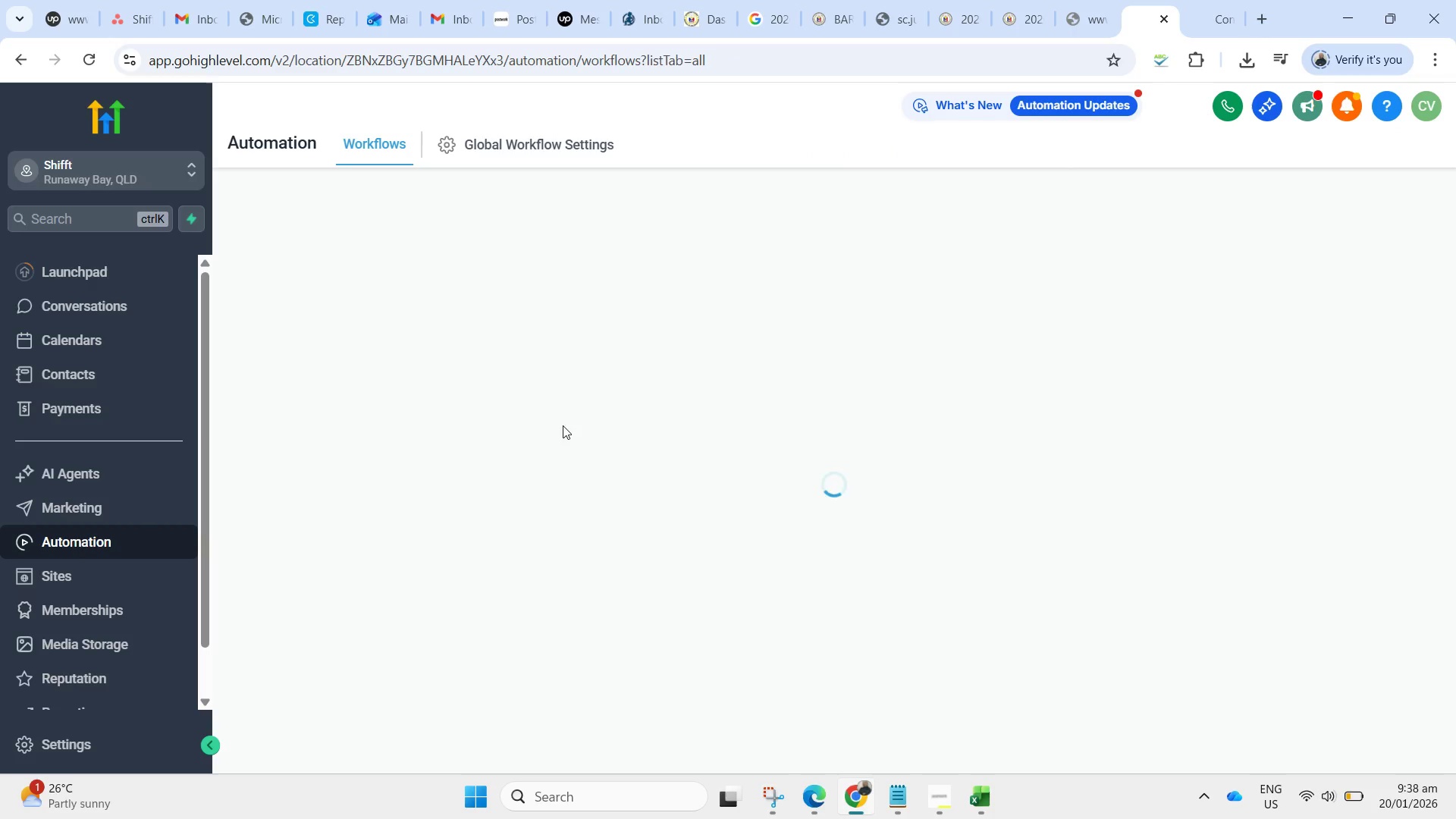 
scroll: coordinate [555, 522], scroll_direction: down, amount: 3.0
 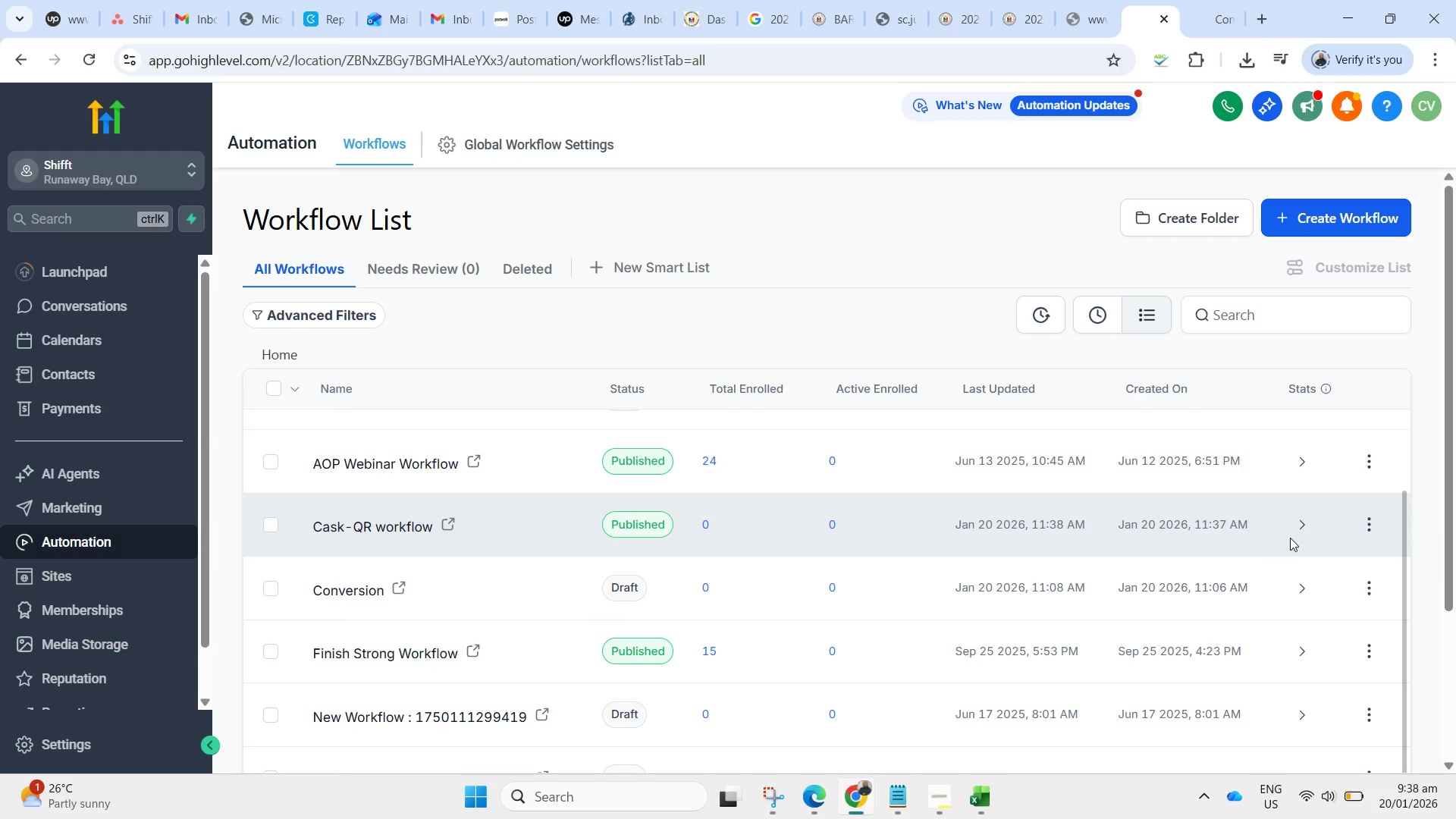 
left_click([1373, 522])
 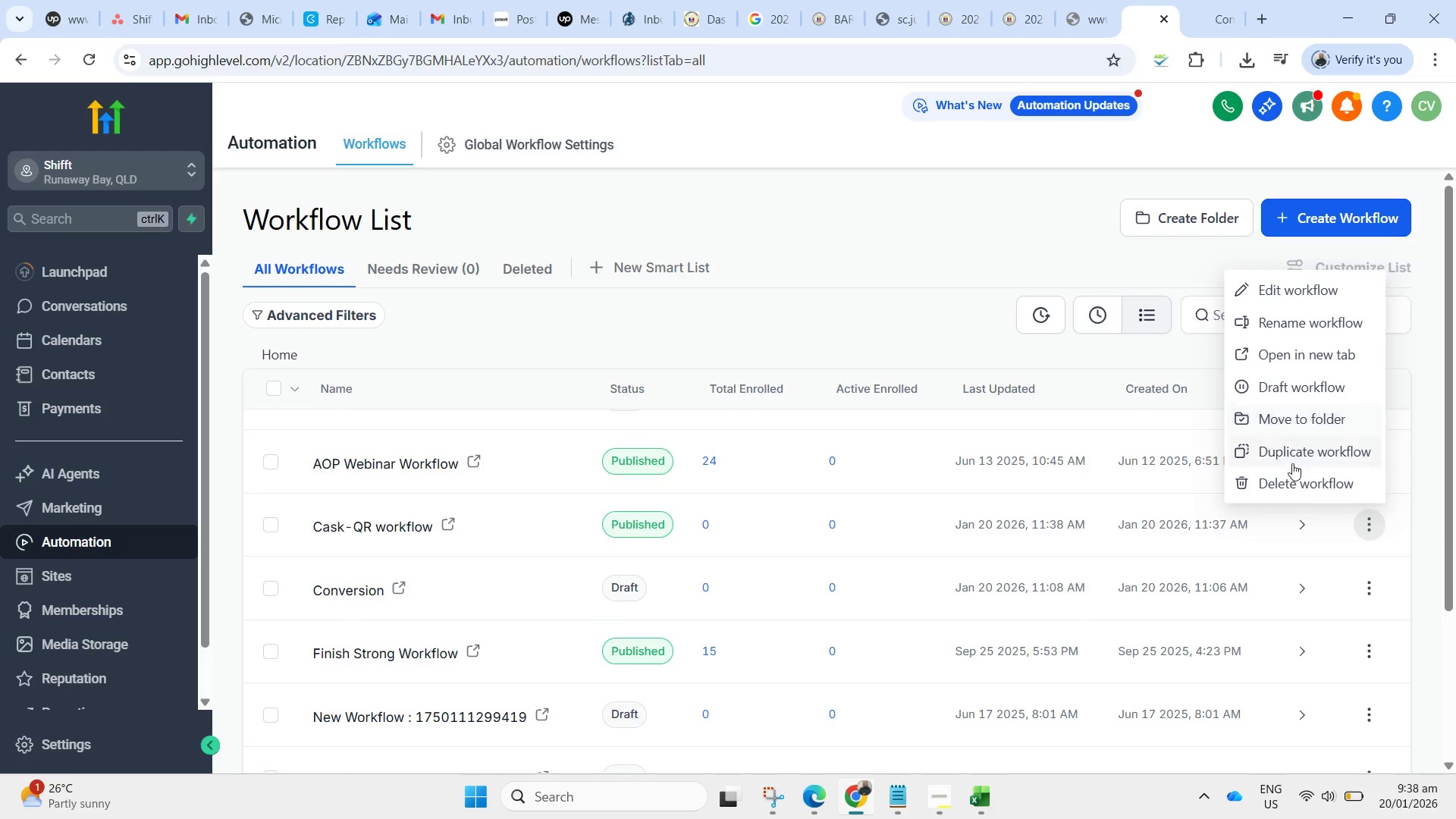 
left_click([1290, 446])
 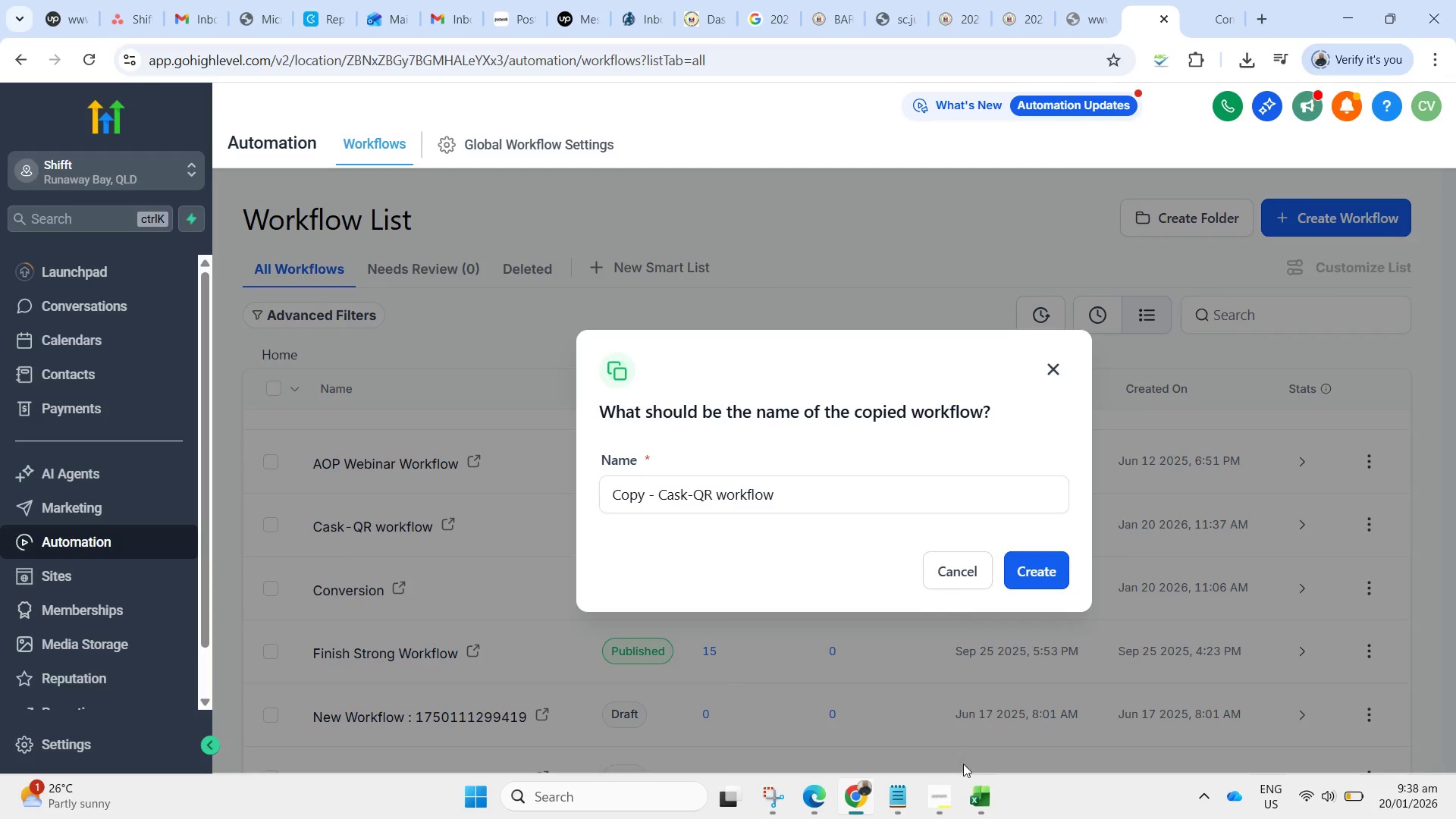 
left_click([943, 807])